 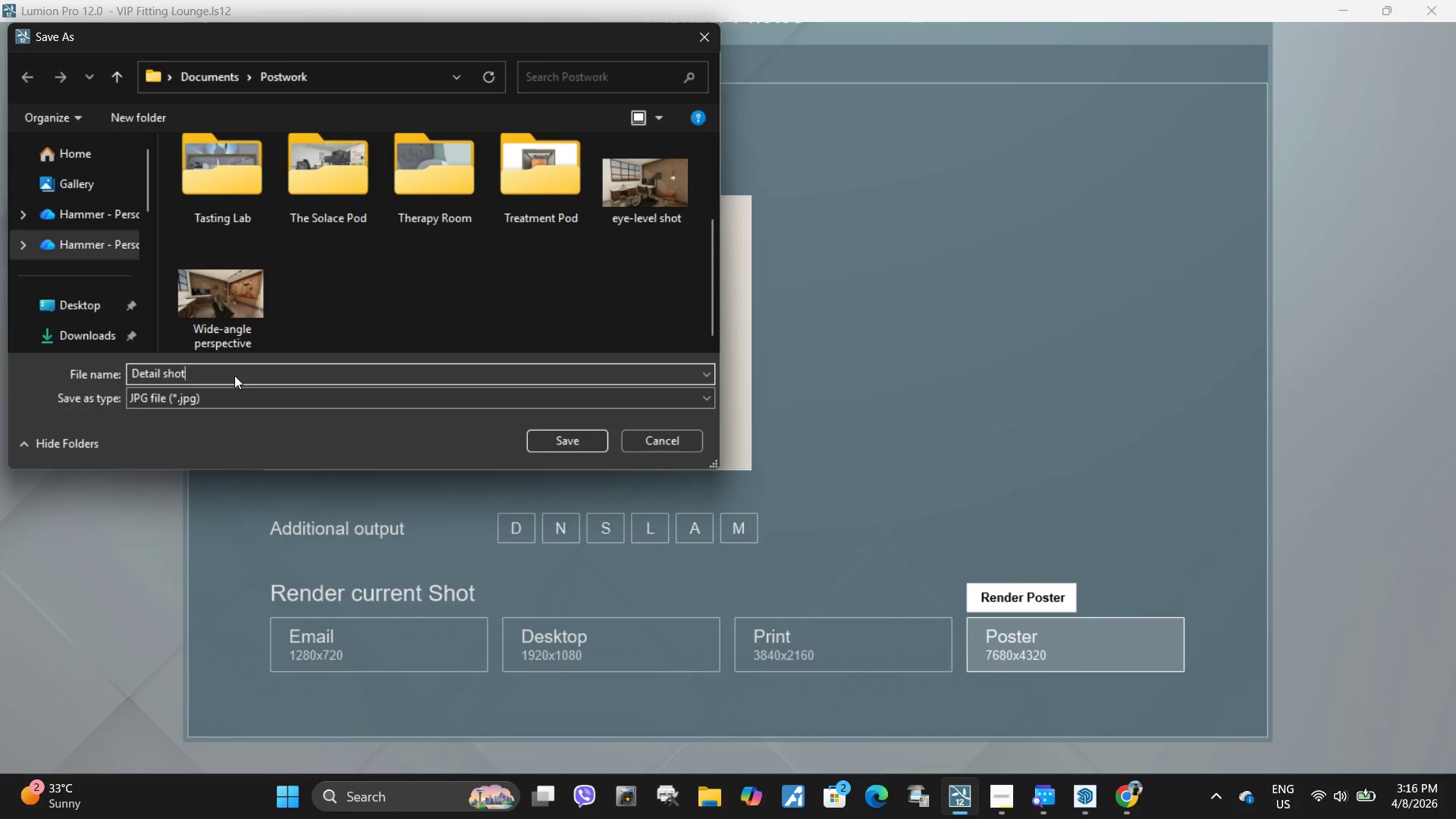 
left_click([579, 442])
 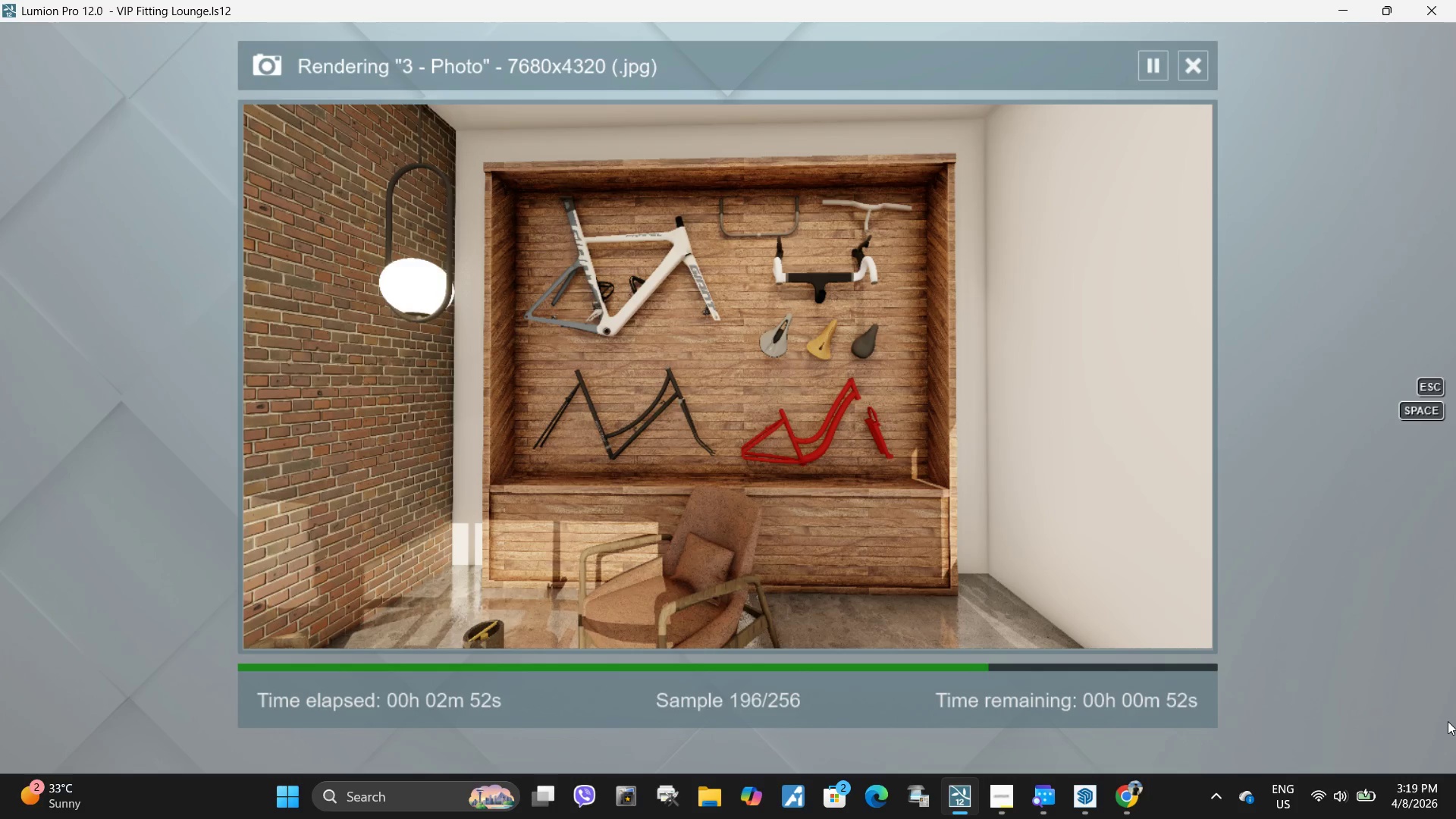 
wait(179.17)
 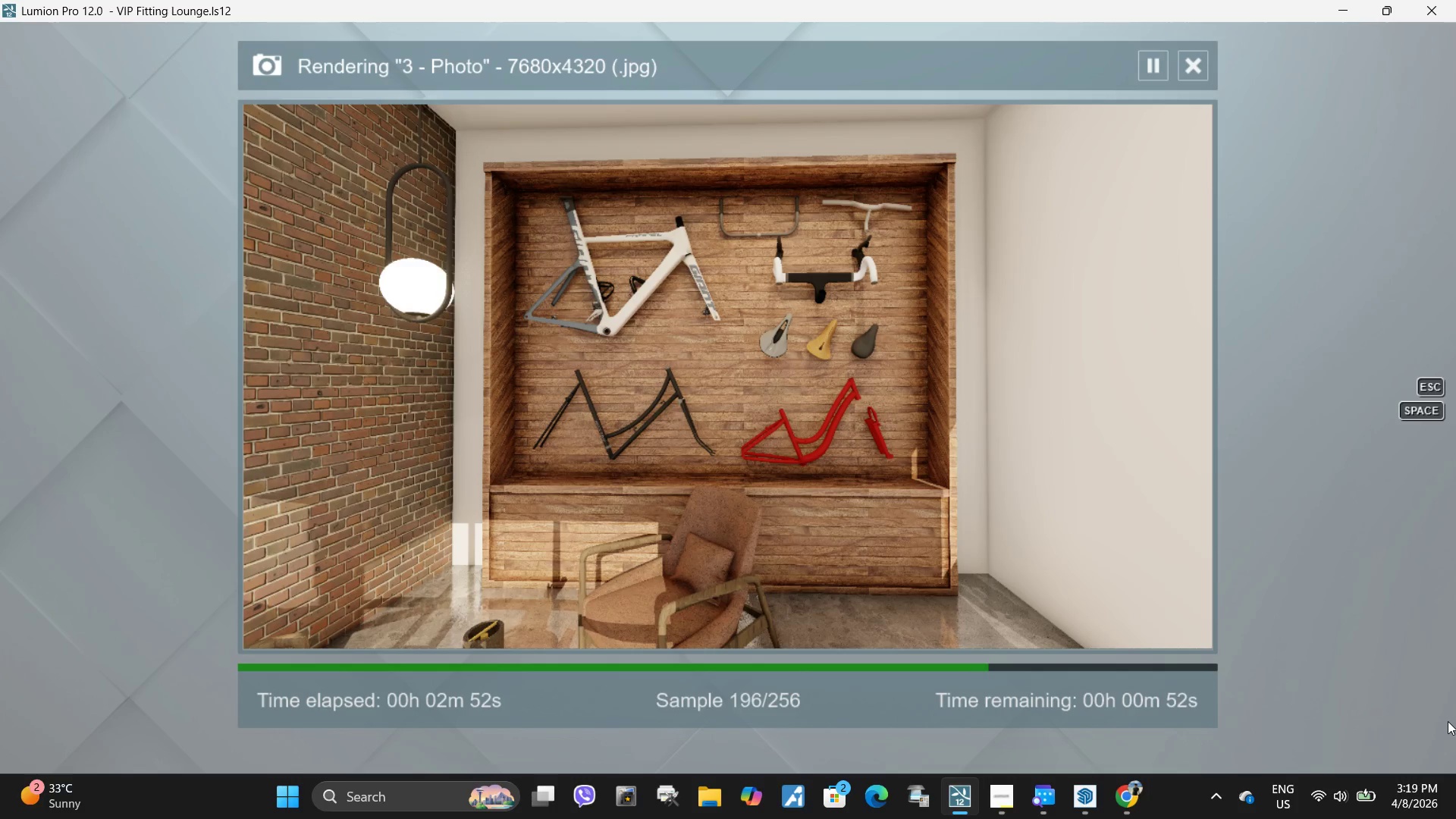 
left_click([1078, 691])
 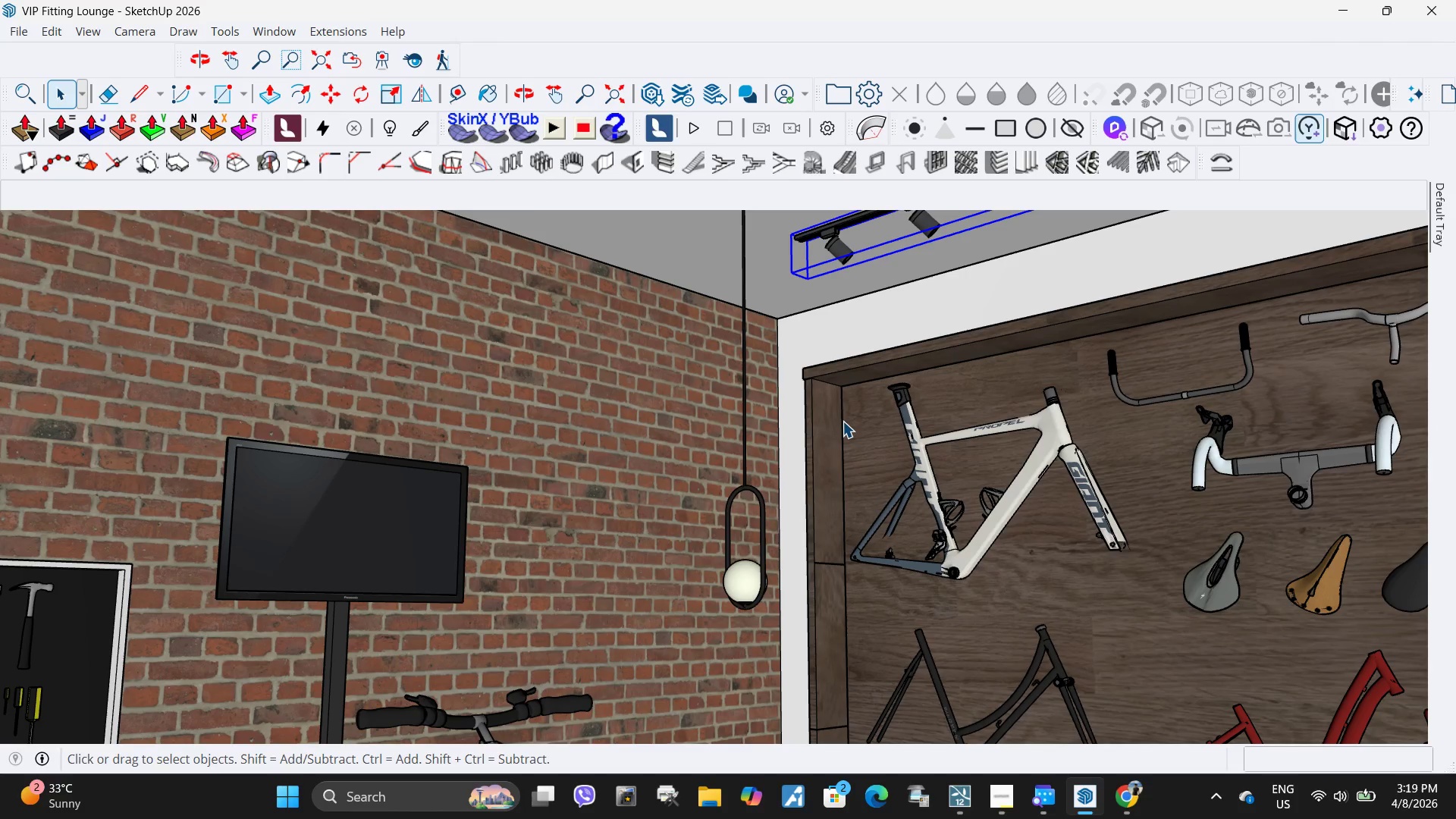 
left_click([846, 421])
 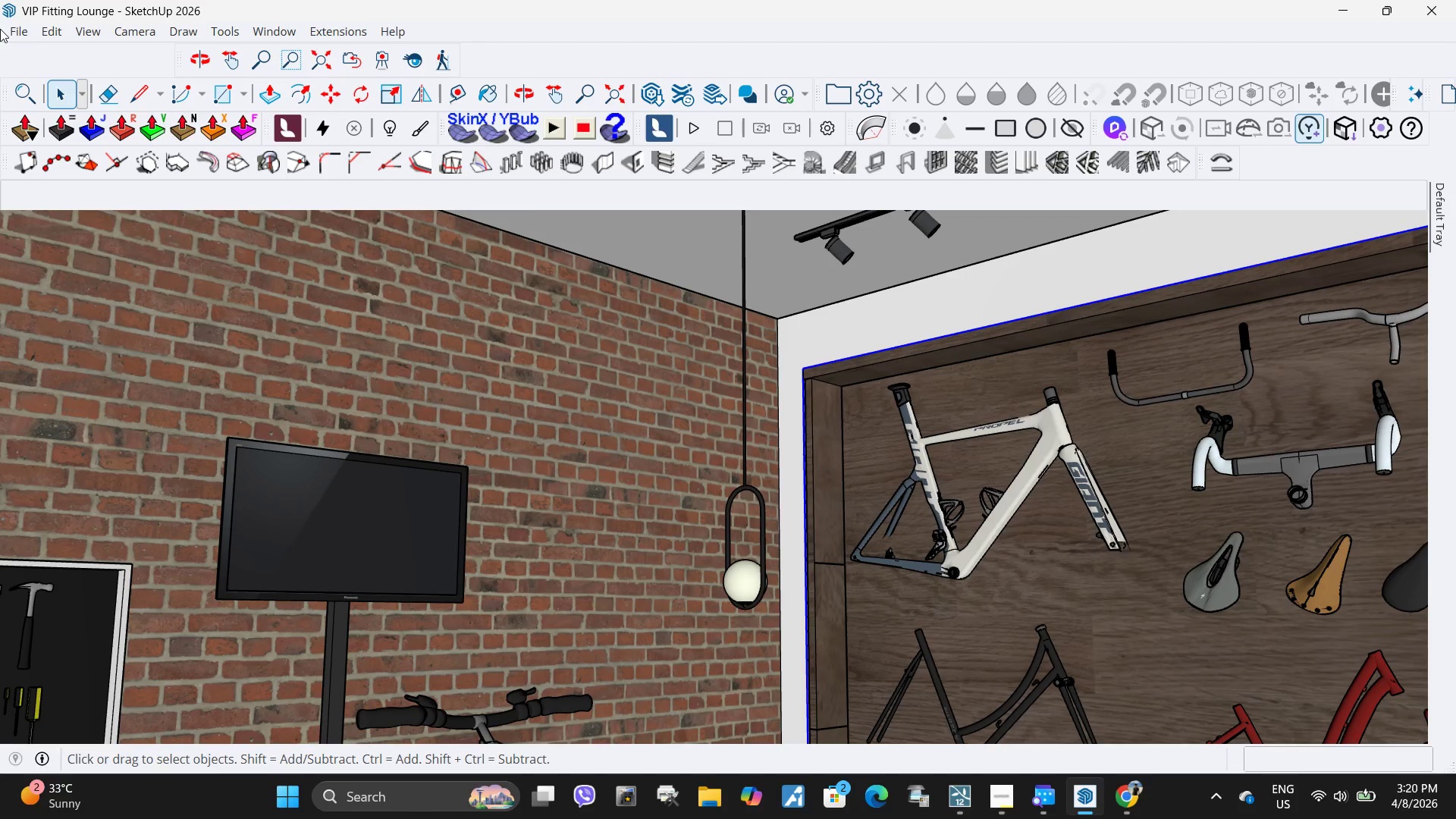 
left_click([21, 34])
 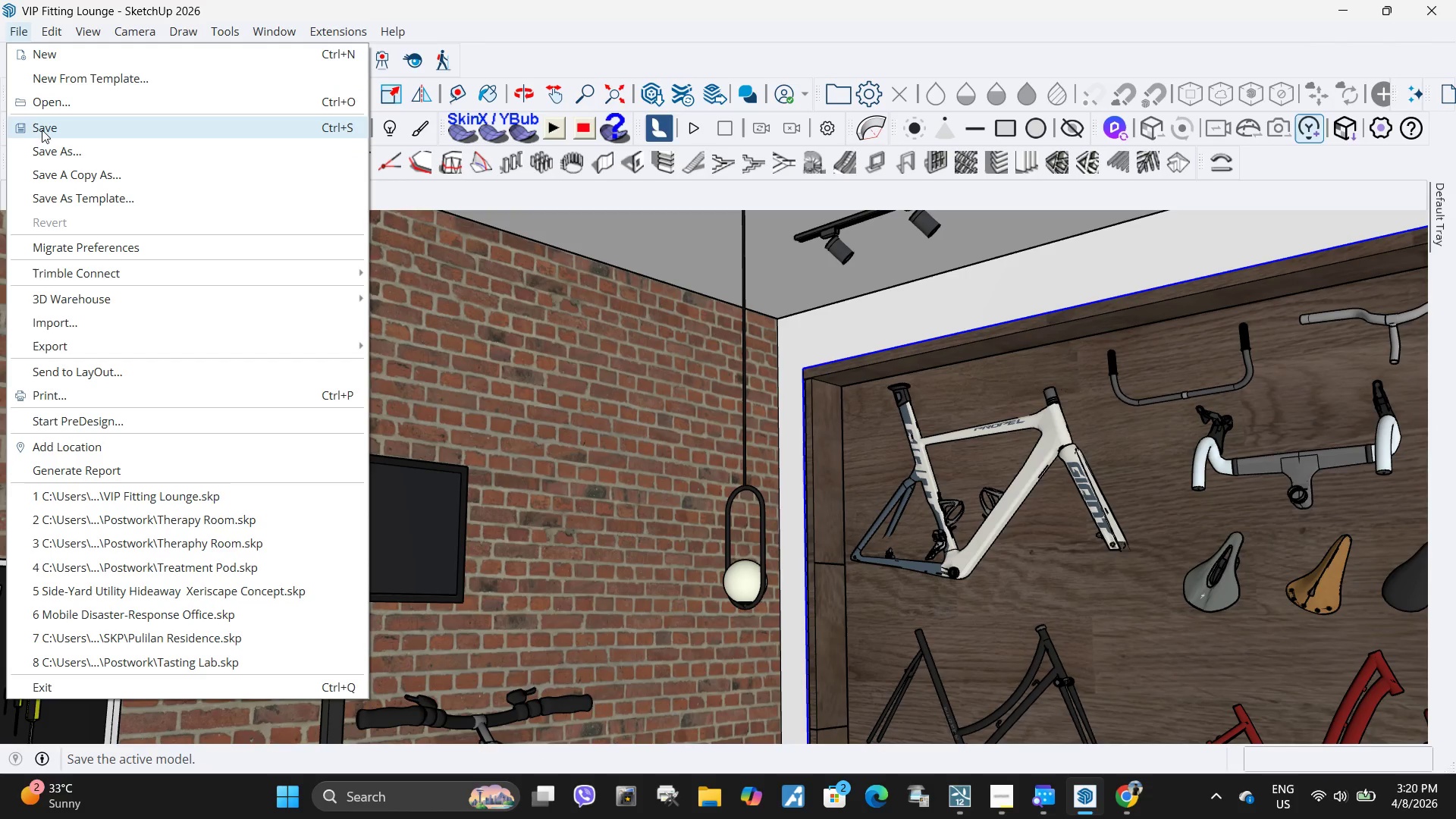 
left_click([44, 127])
 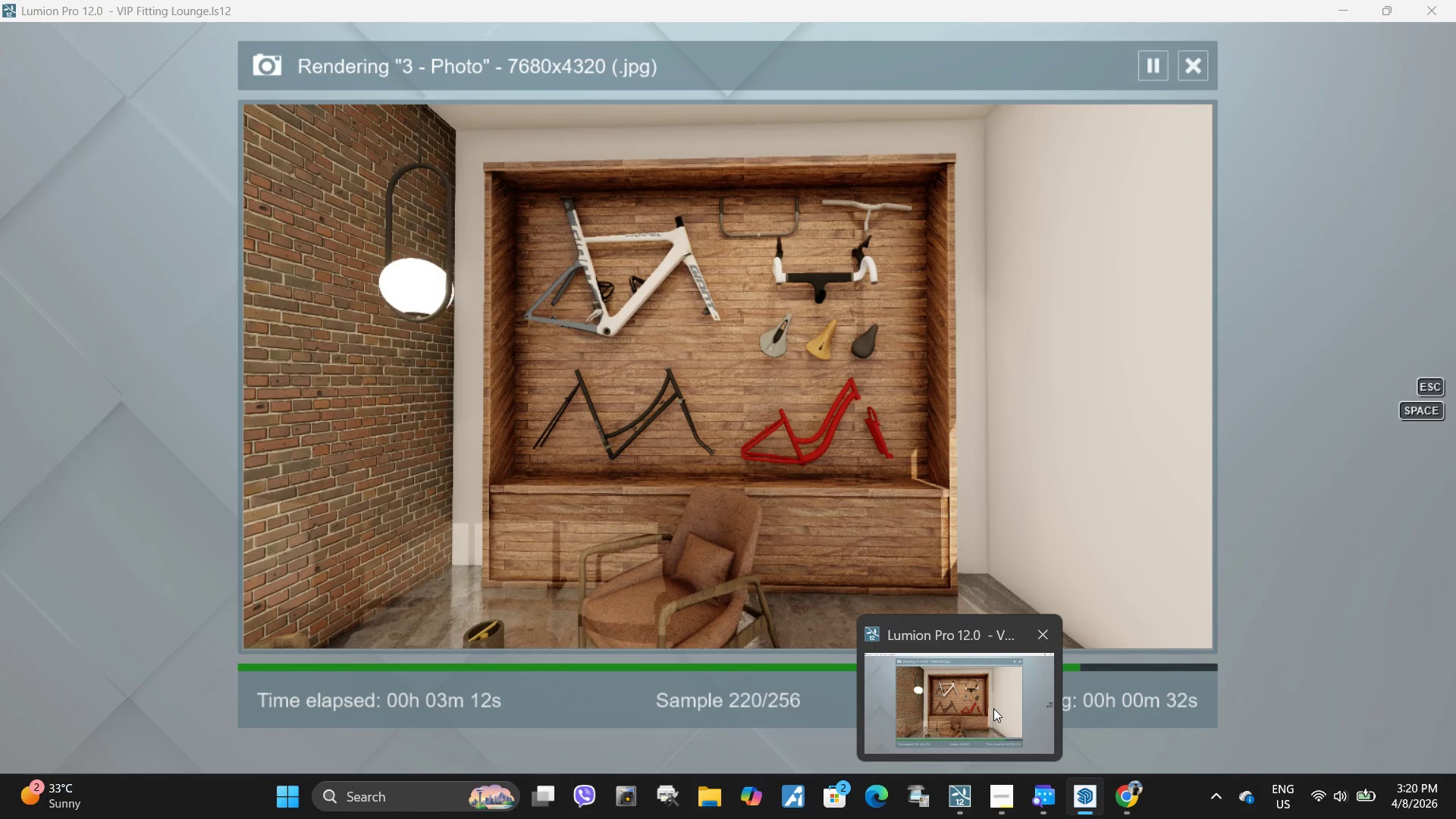 
wait(17.83)
 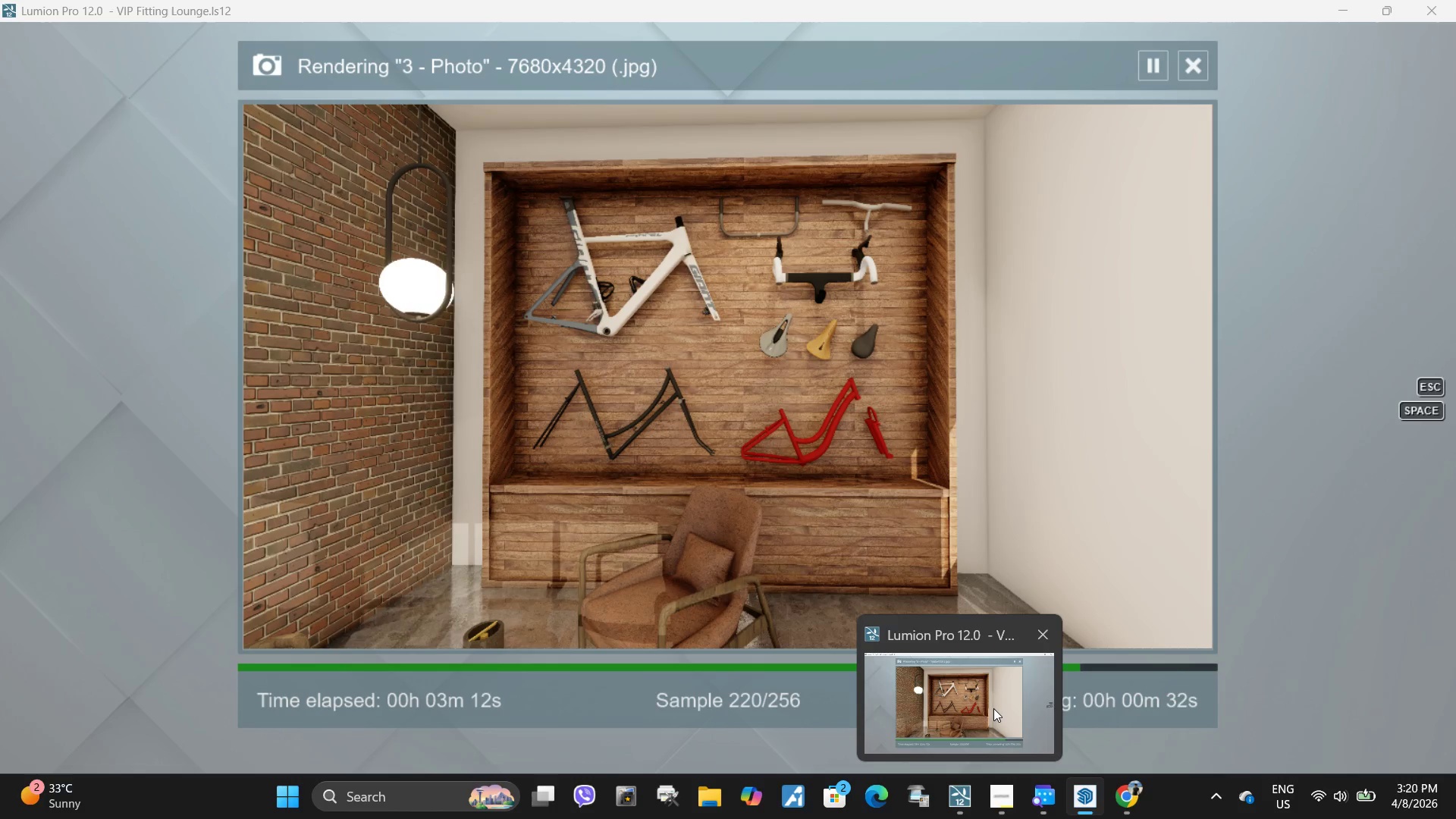 
key(H)
 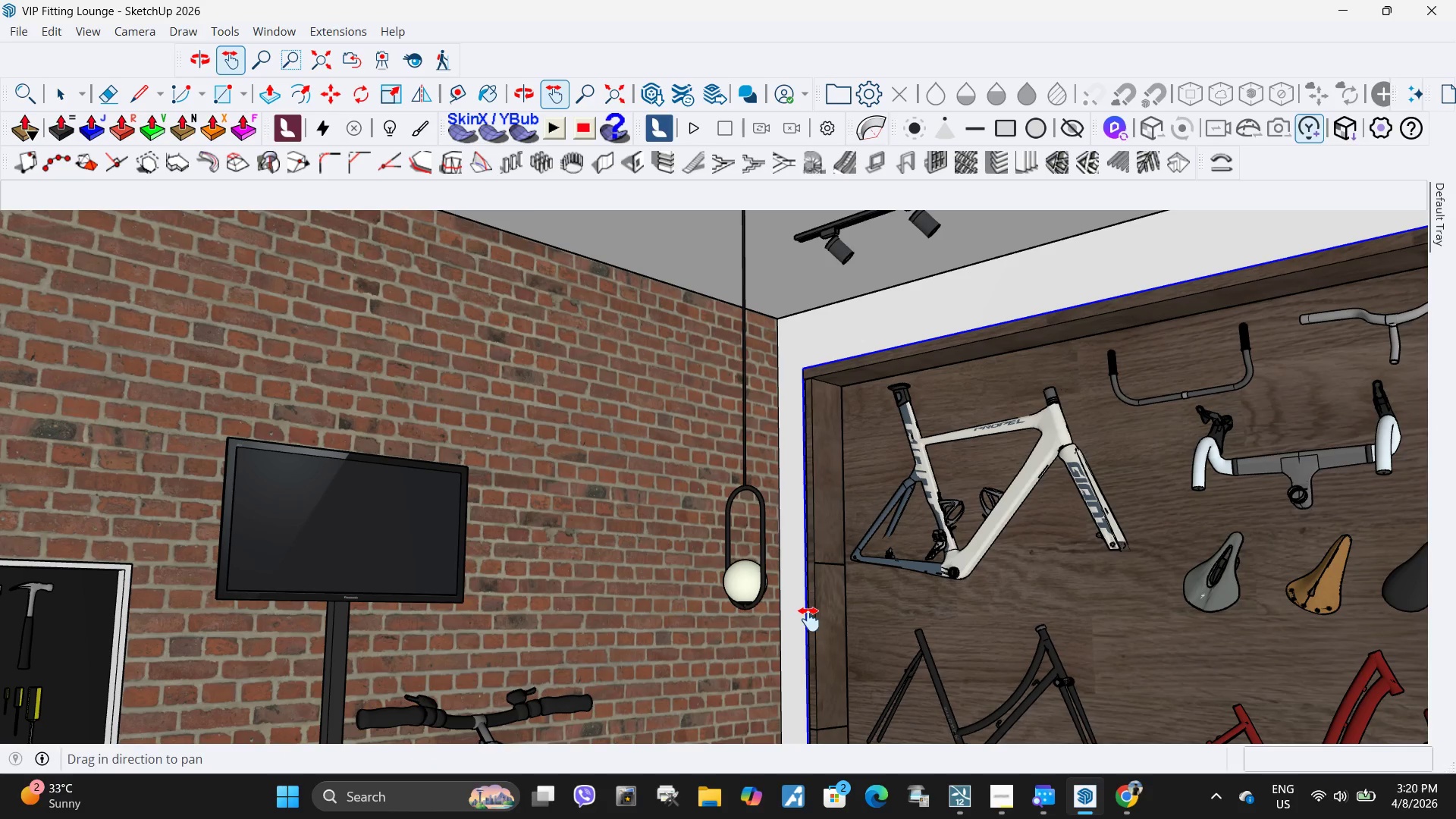 
left_click_drag(start_coordinate=[809, 620], to_coordinate=[849, 497])
 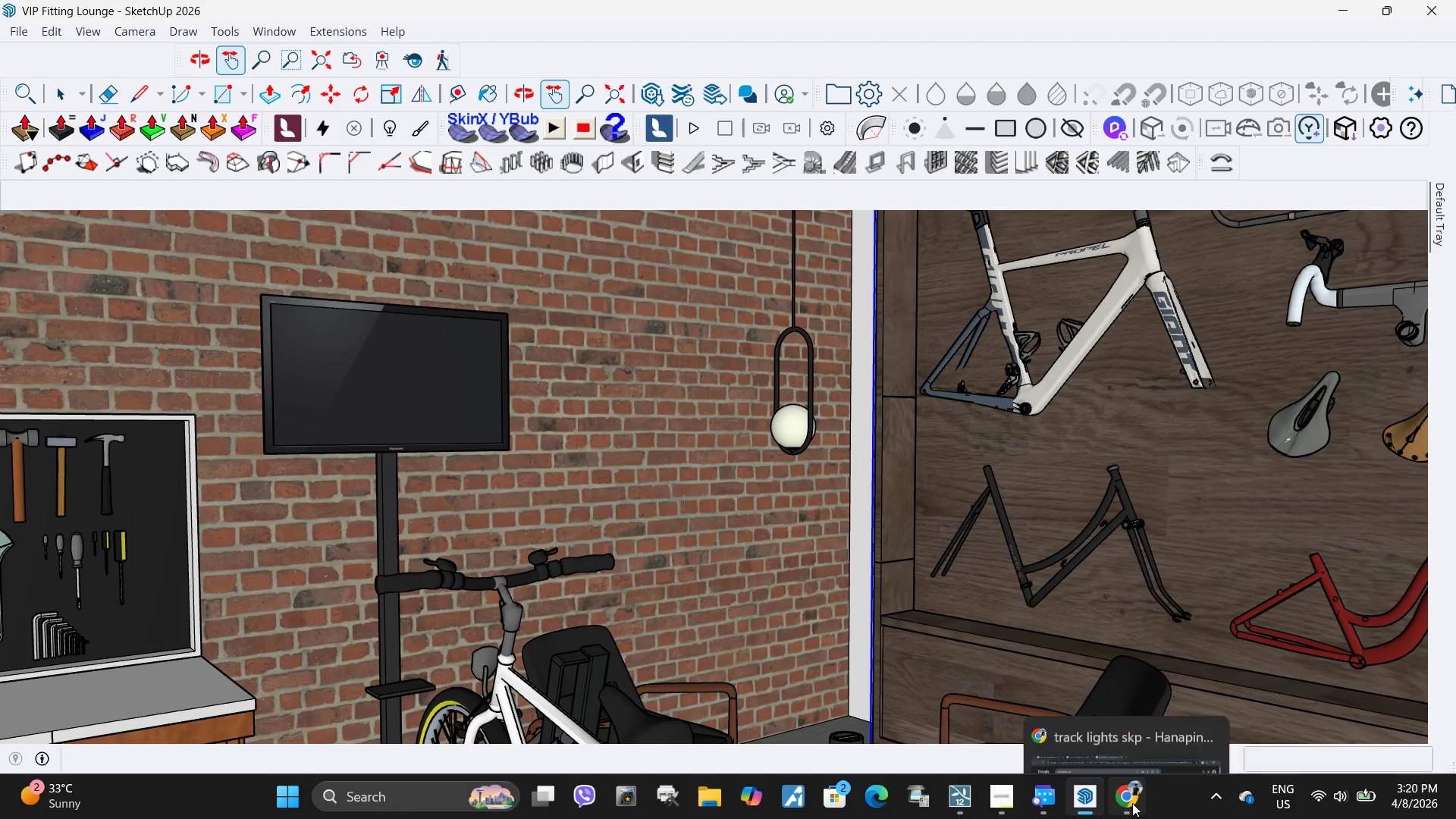 
wait(9.67)
 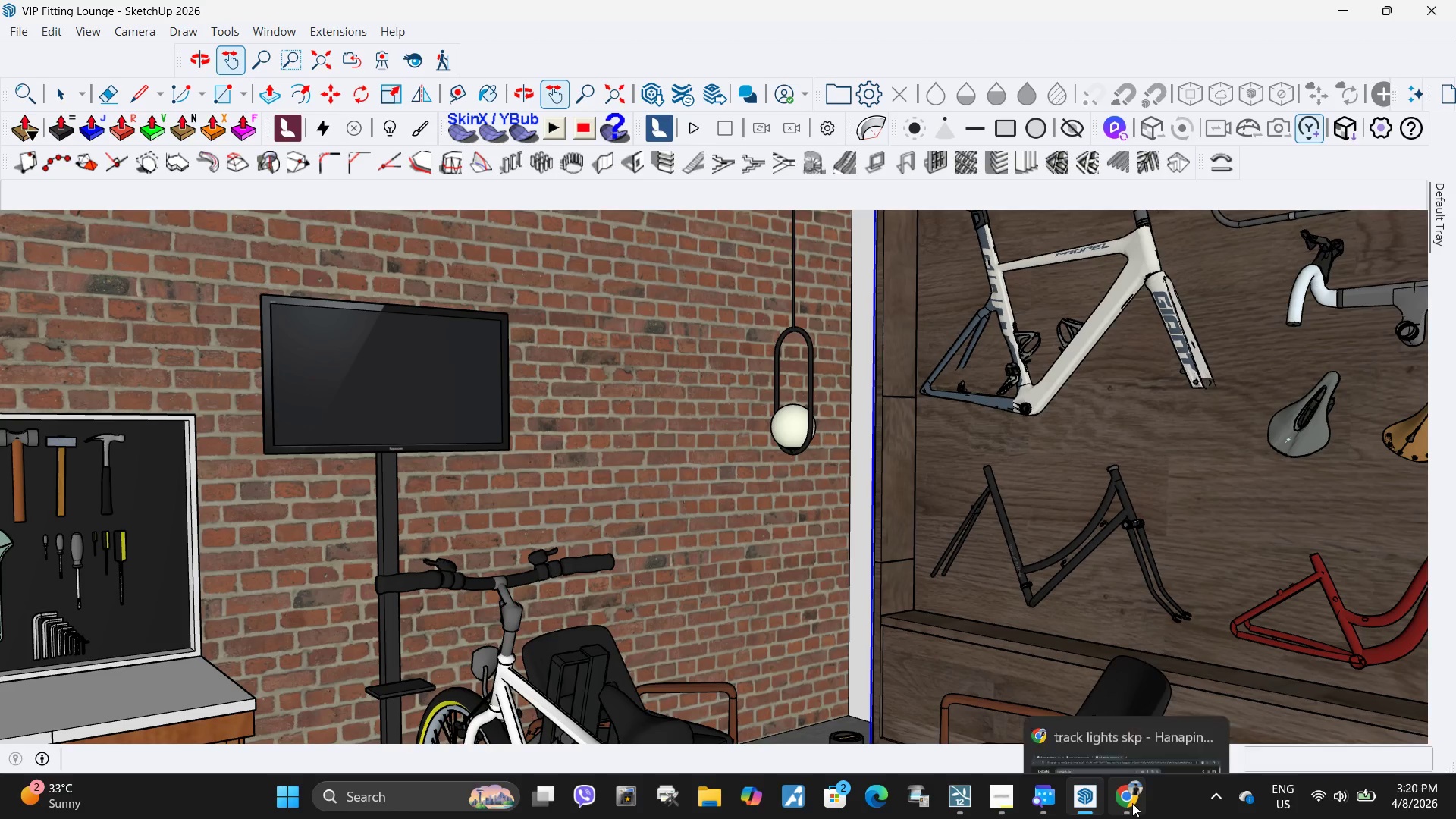 
left_click([971, 688])
 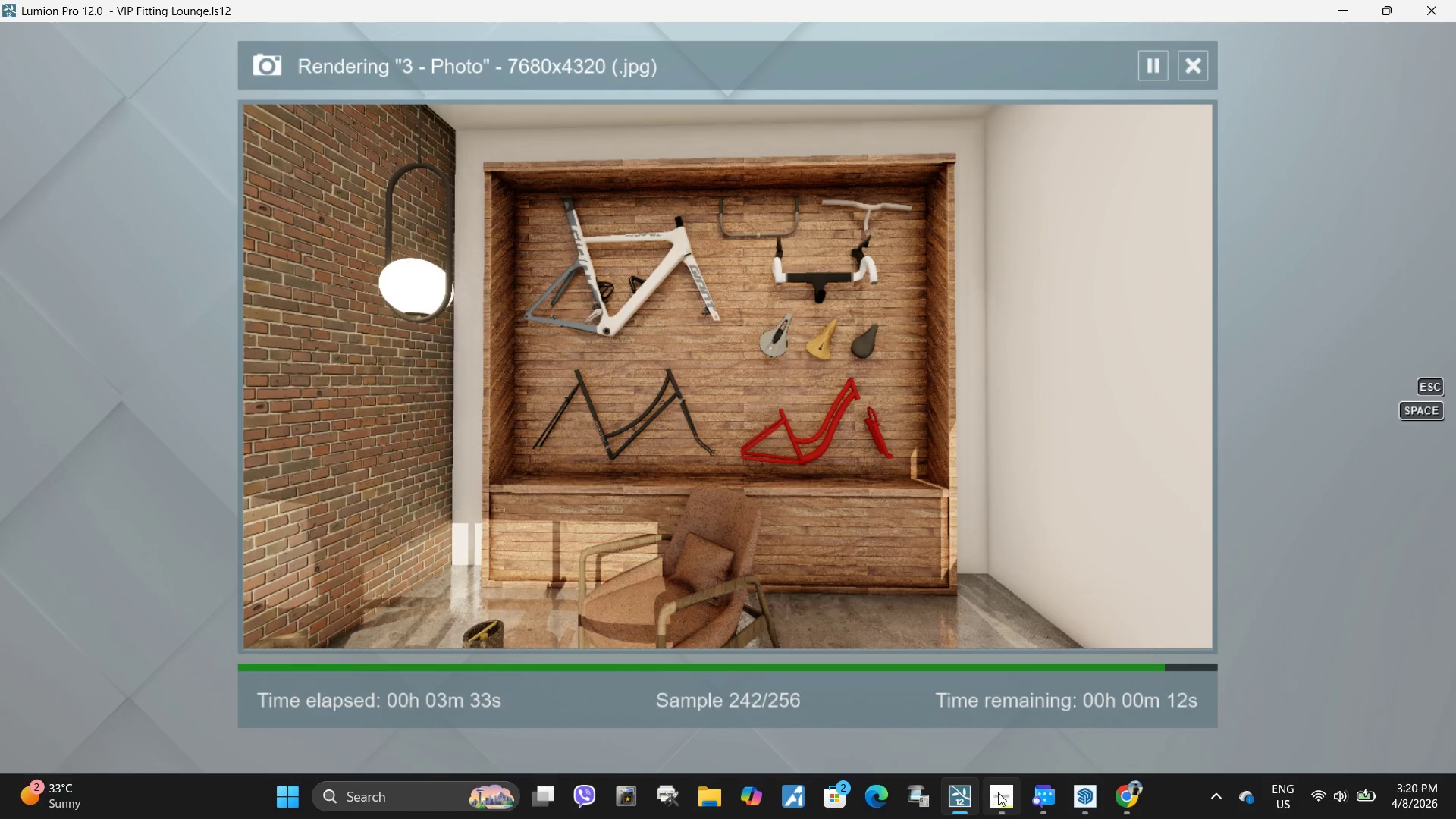 
left_click([997, 688])